 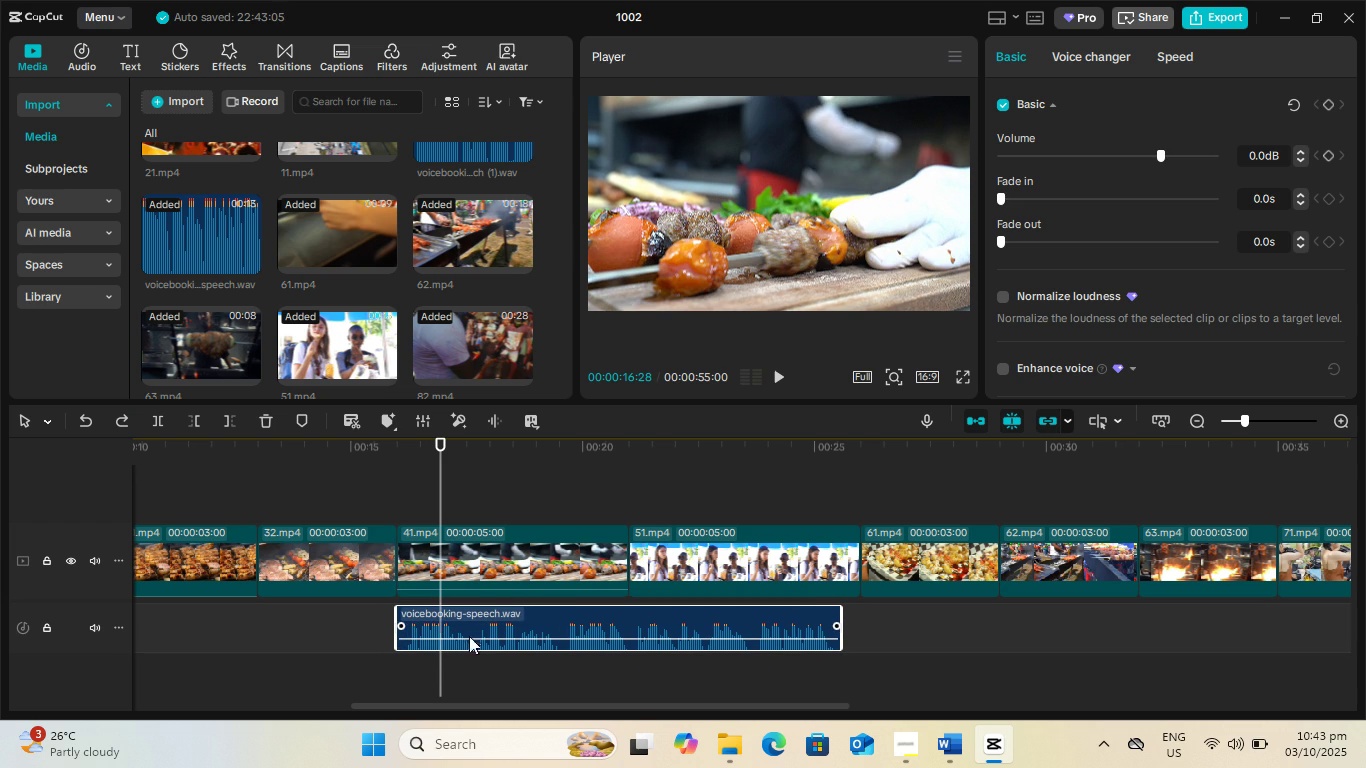 
left_click([369, 449])
 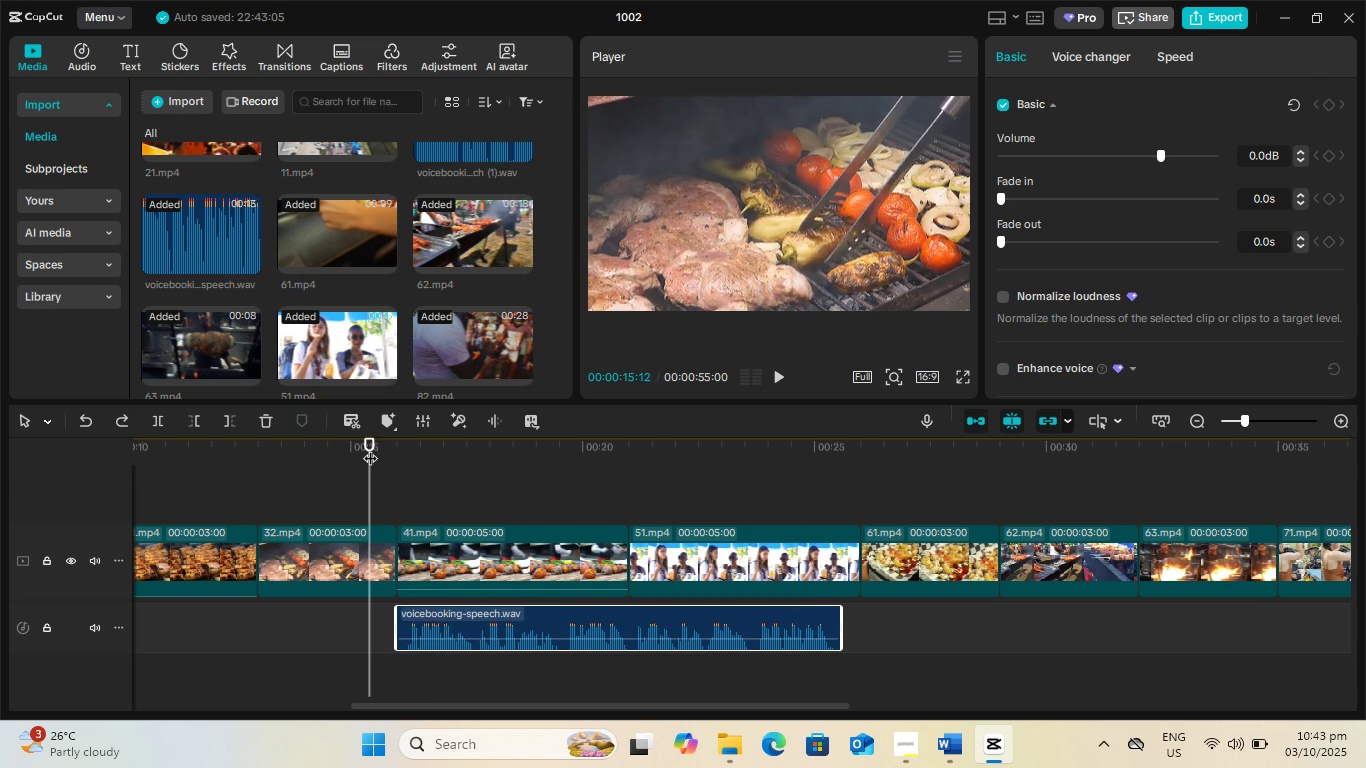 
key(Space)
 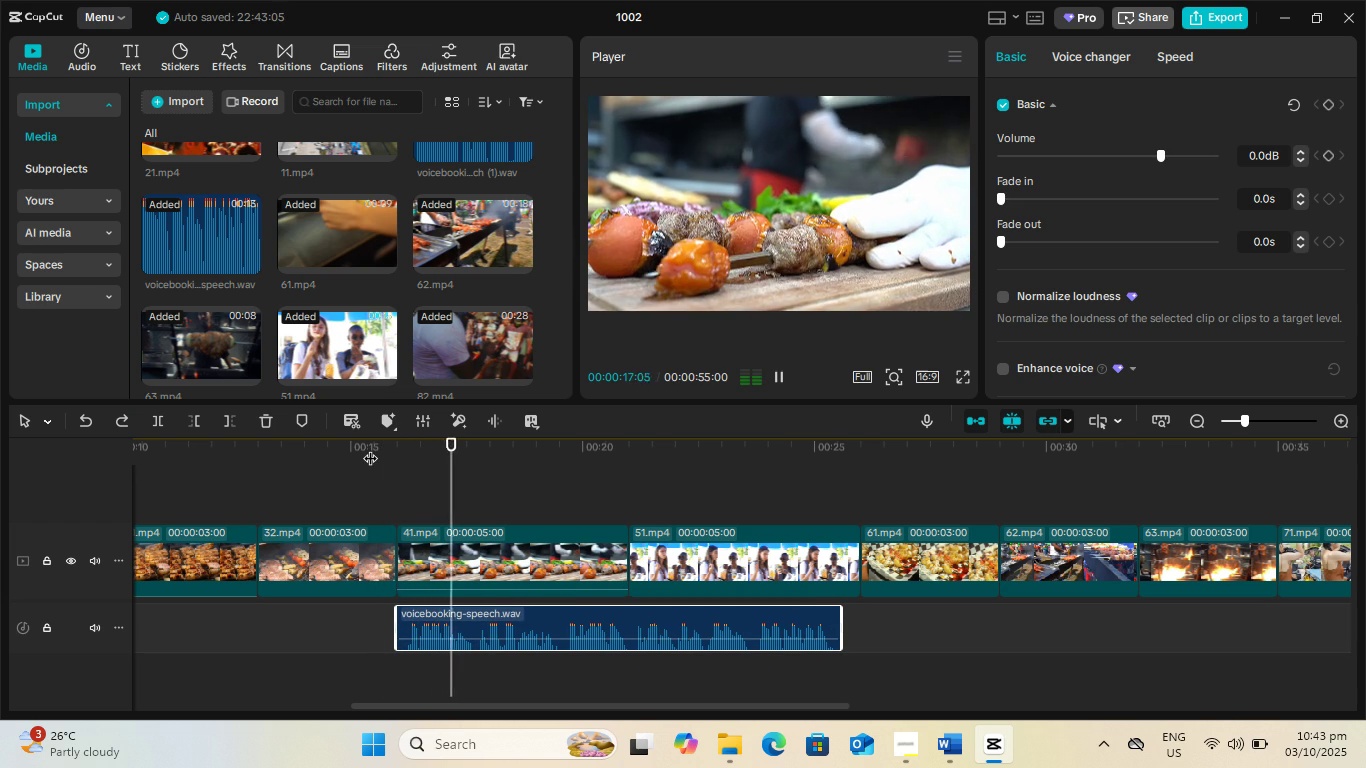 
key(Space)
 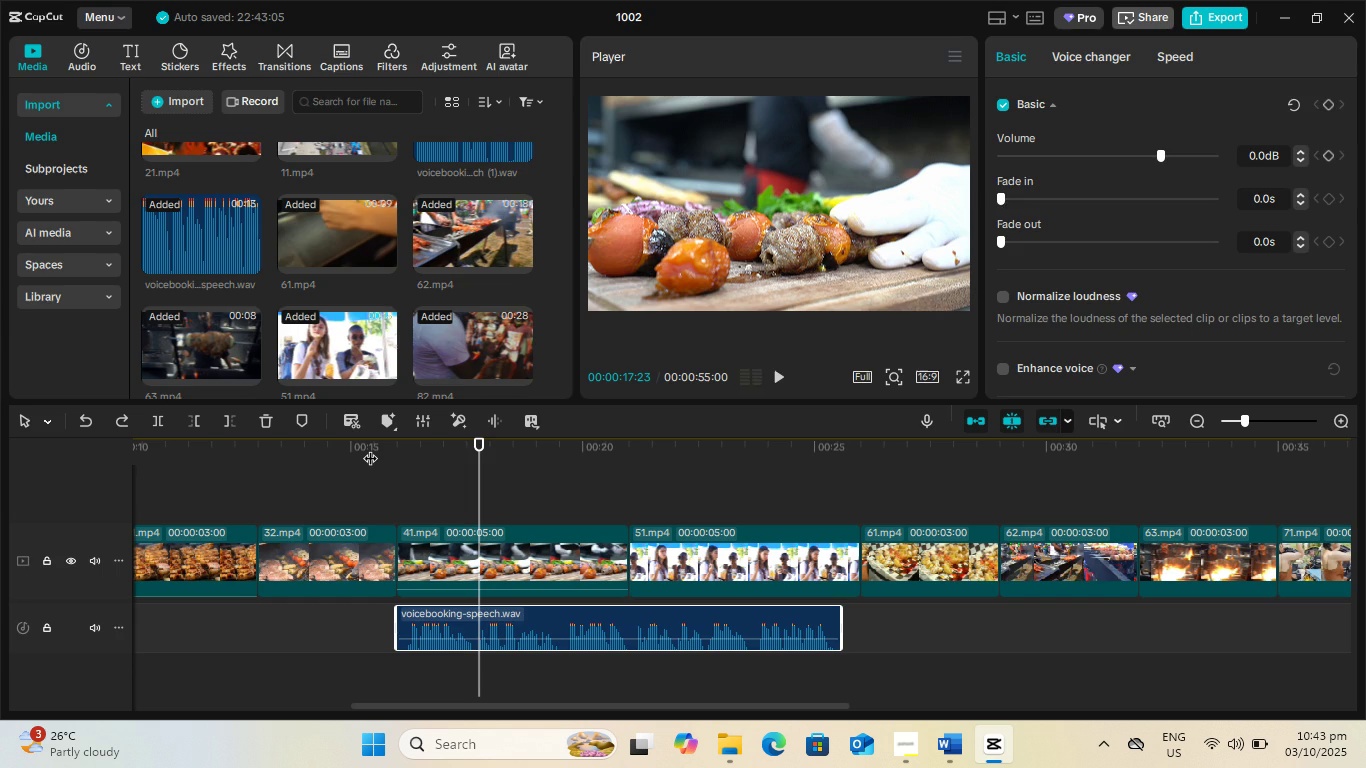 
key(Alt+AltLeft)
 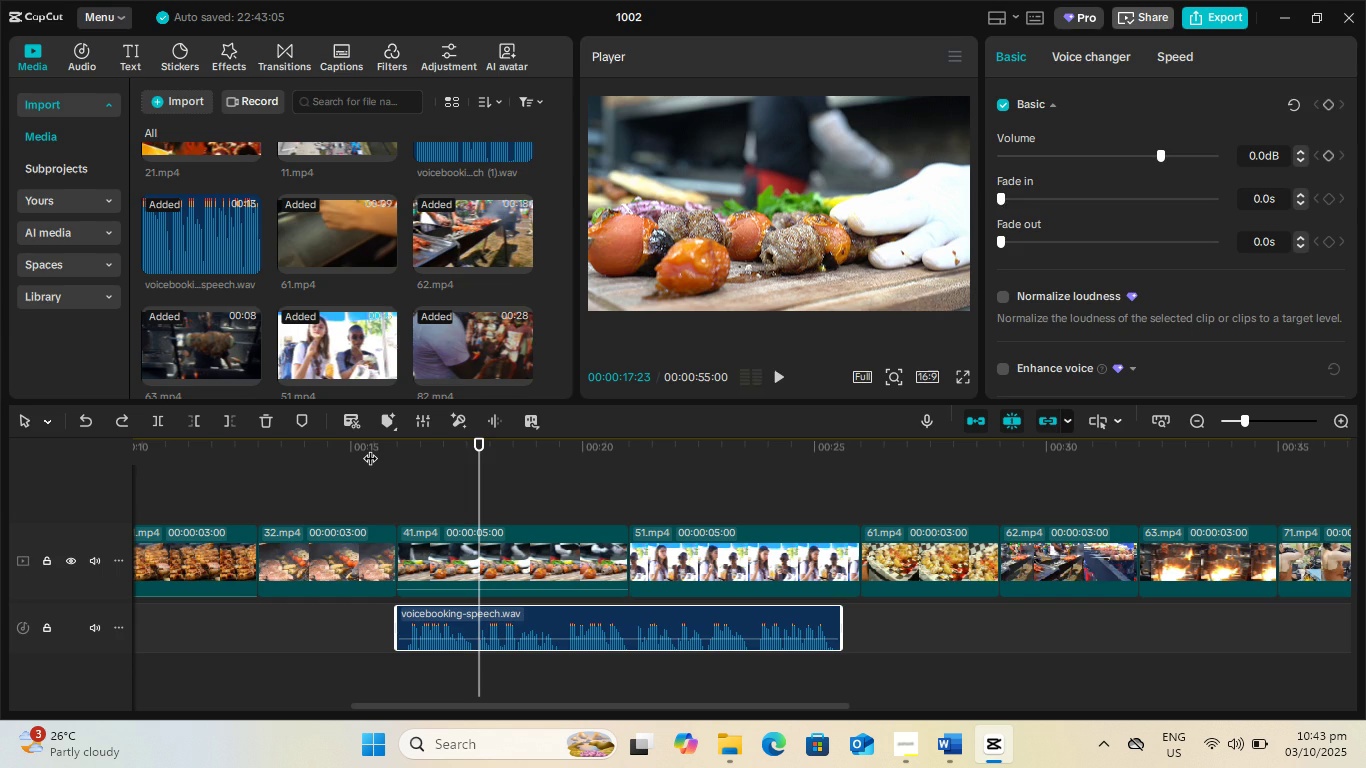 
key(Alt+Tab)
 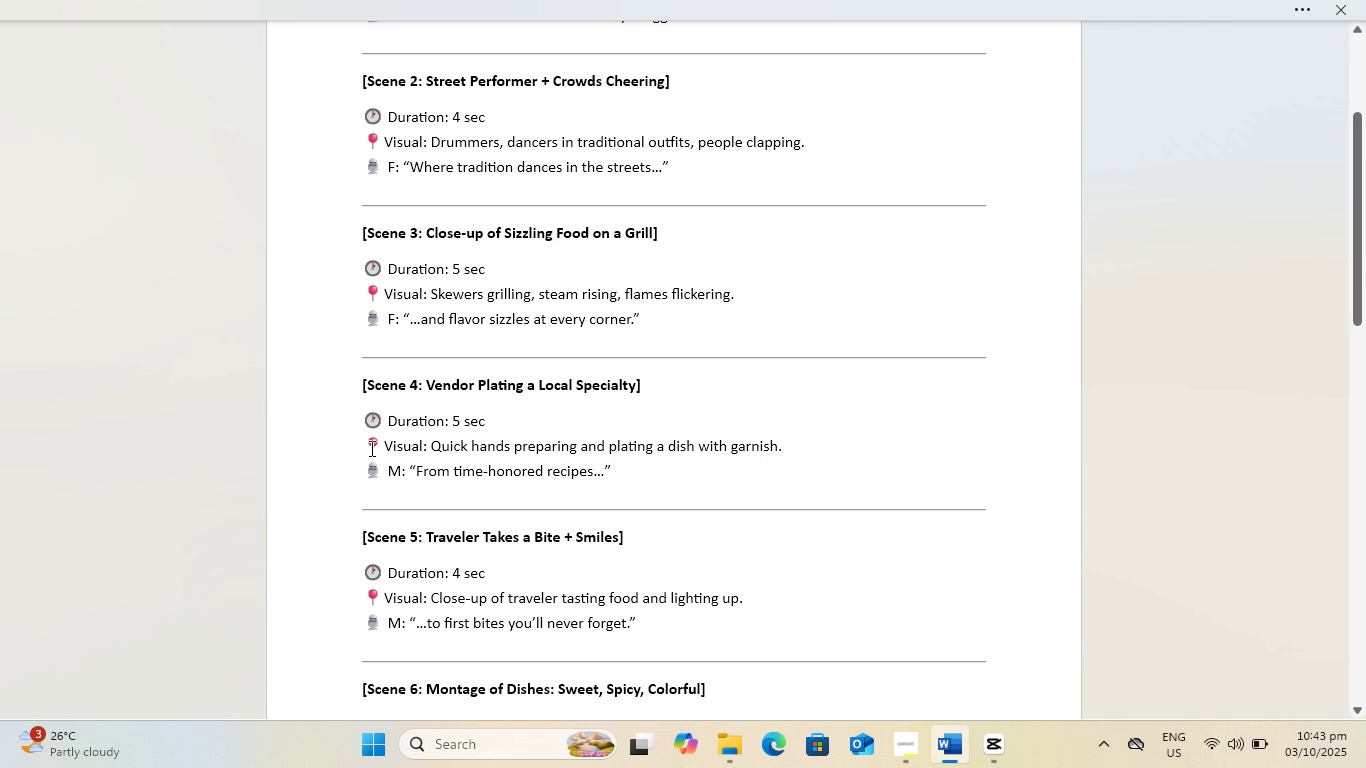 
key(Alt+AltLeft)
 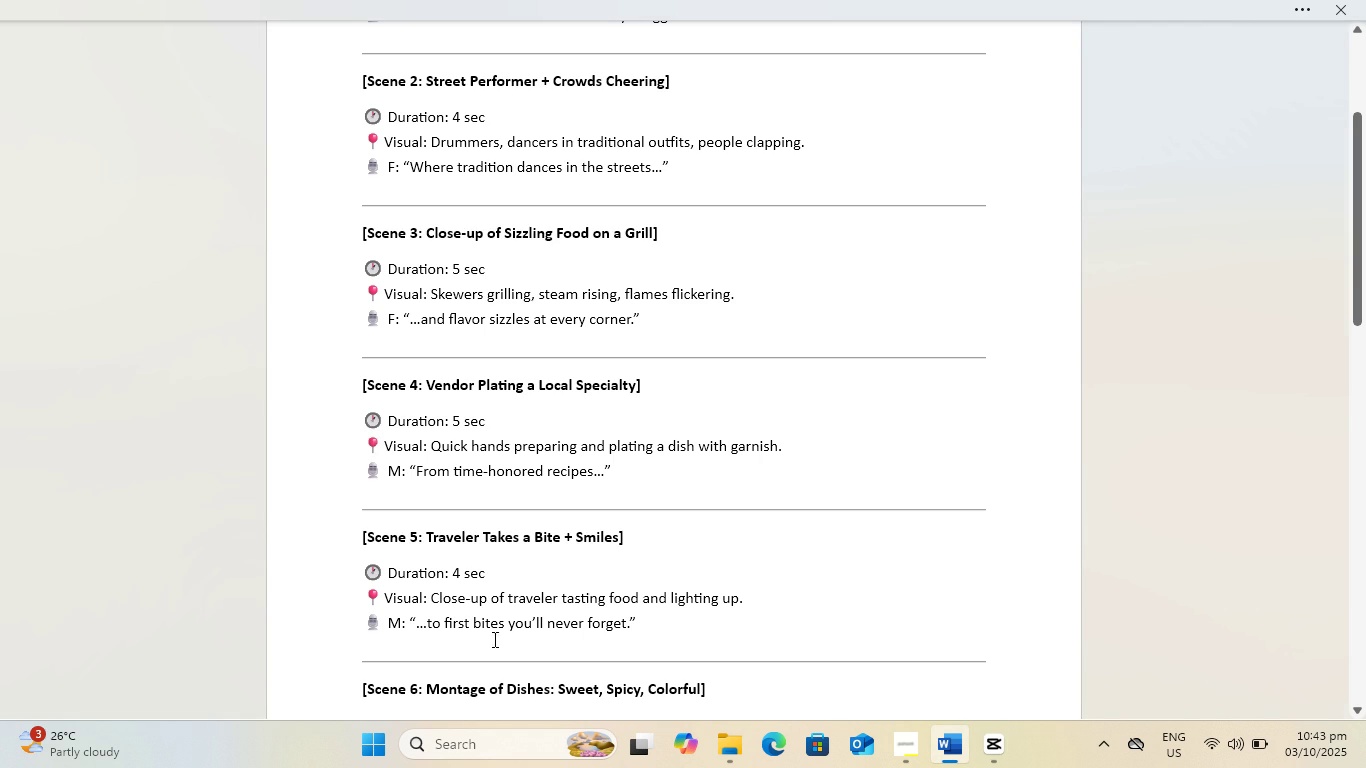 
key(Alt+Tab)
 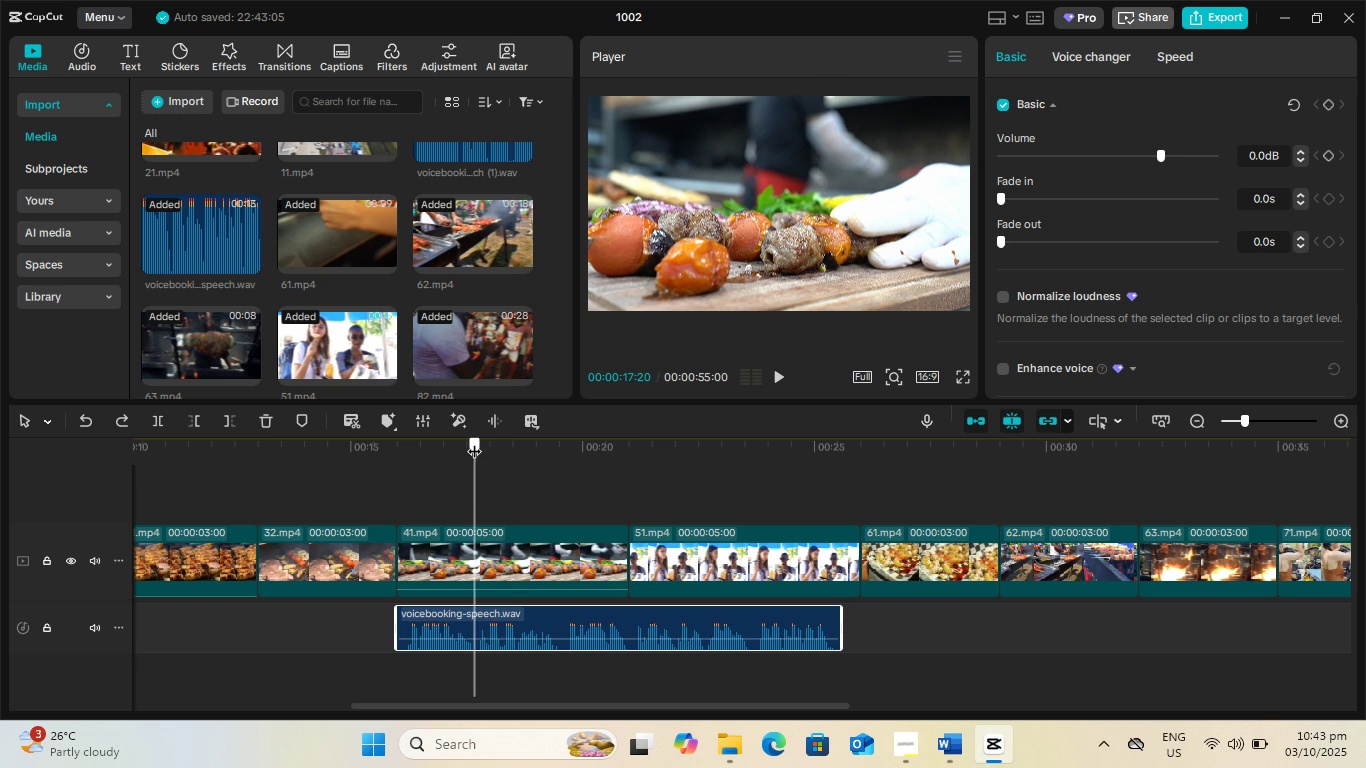 
wait(9.3)
 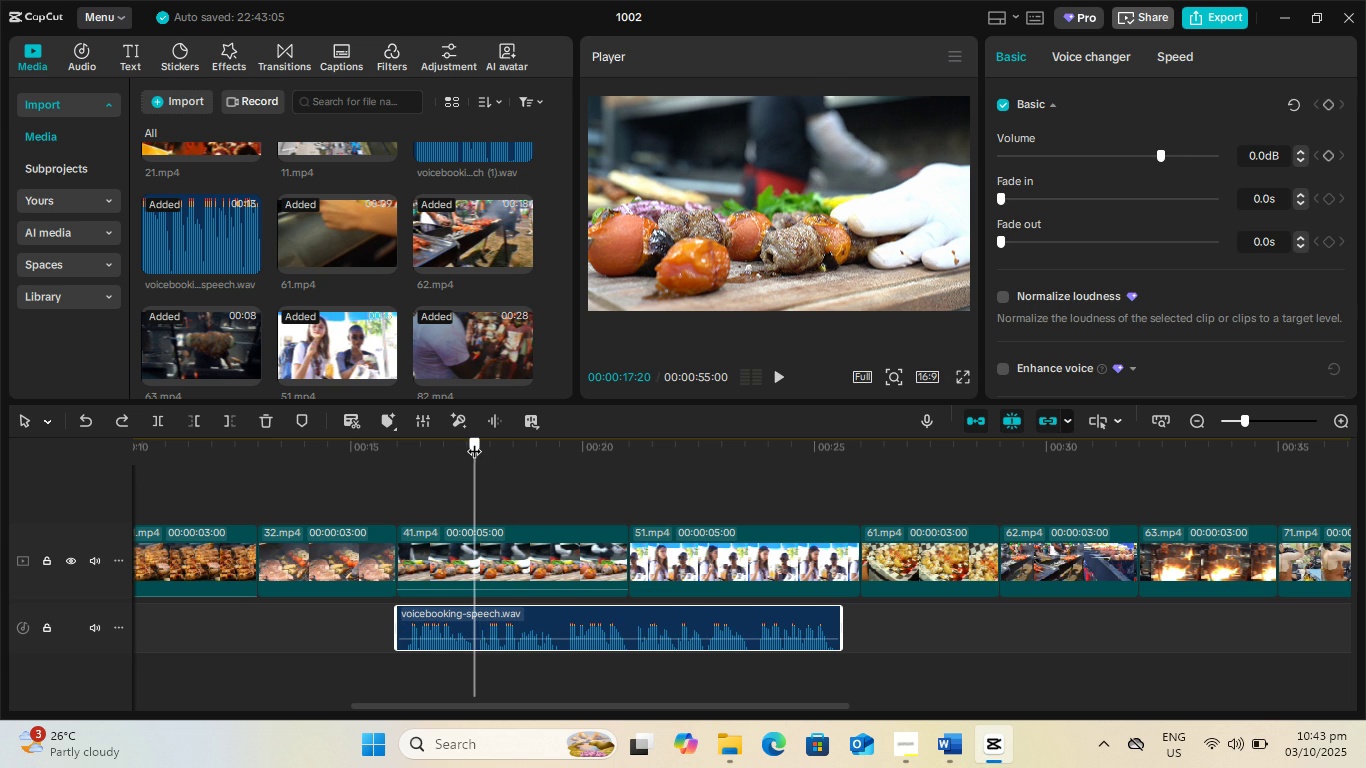 
left_click([159, 422])